 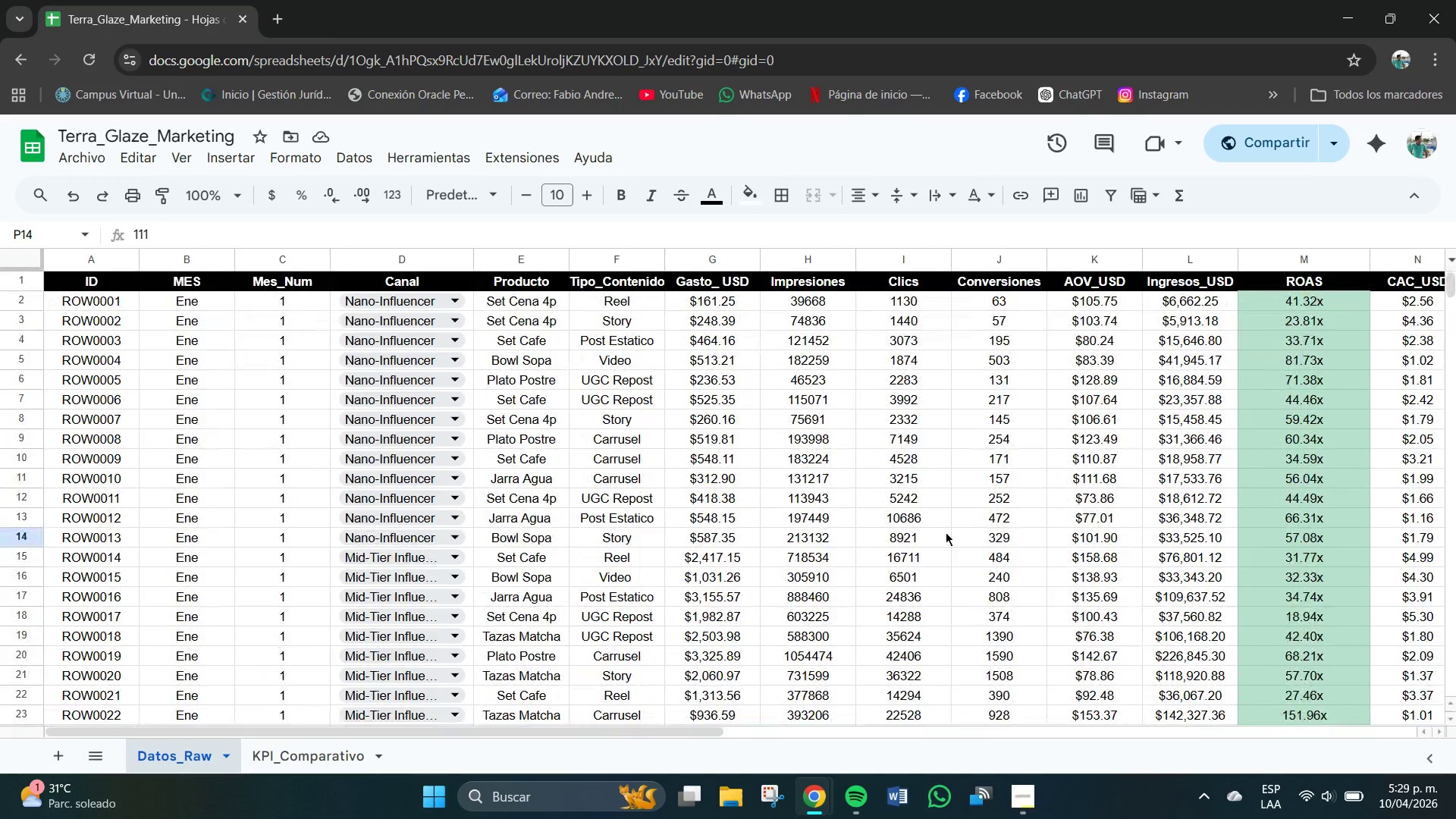 
scroll: coordinate [938, 538], scroll_direction: down, amount: 7.0
 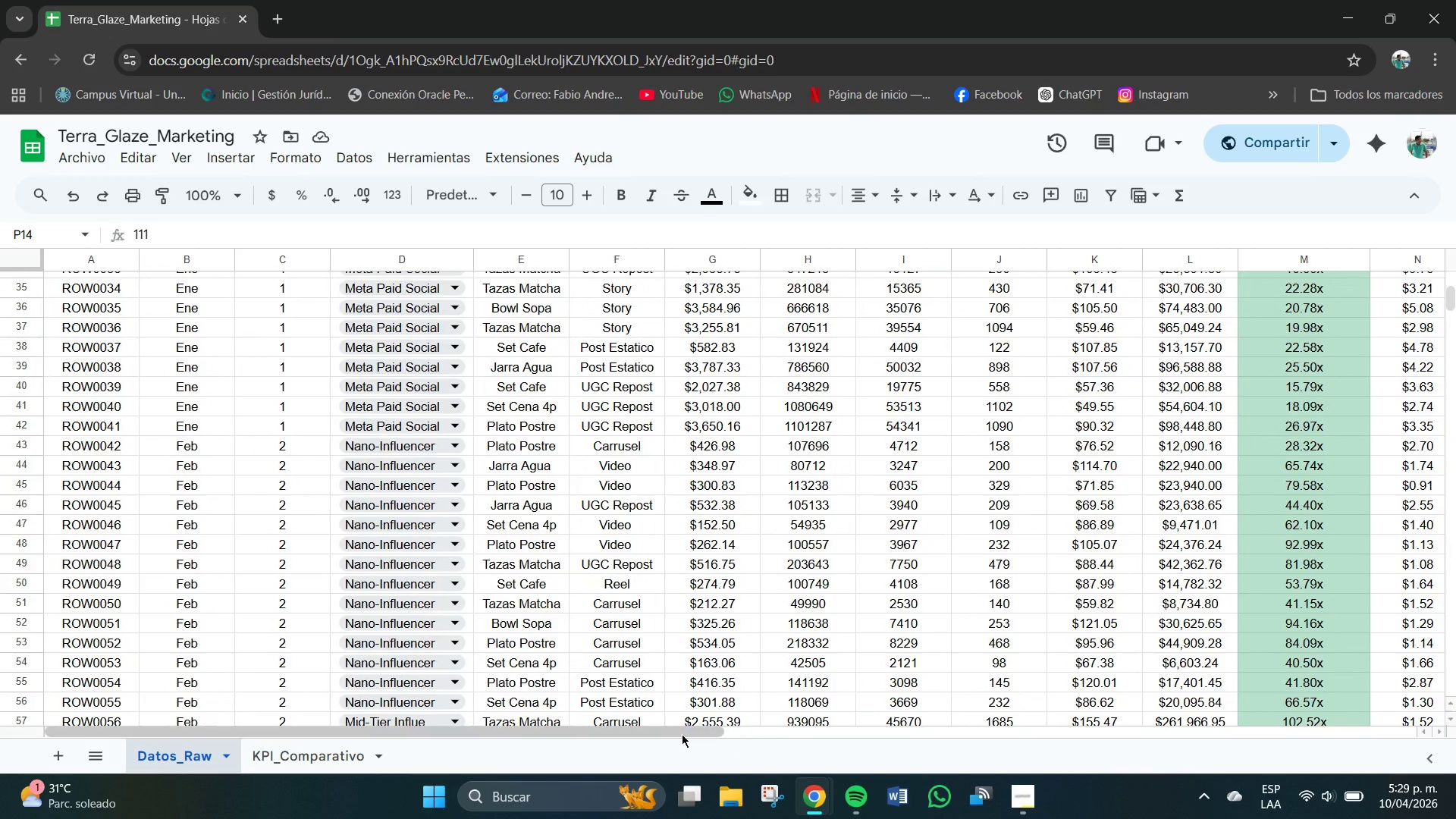 
left_click_drag(start_coordinate=[679, 732], to_coordinate=[1290, 739])
 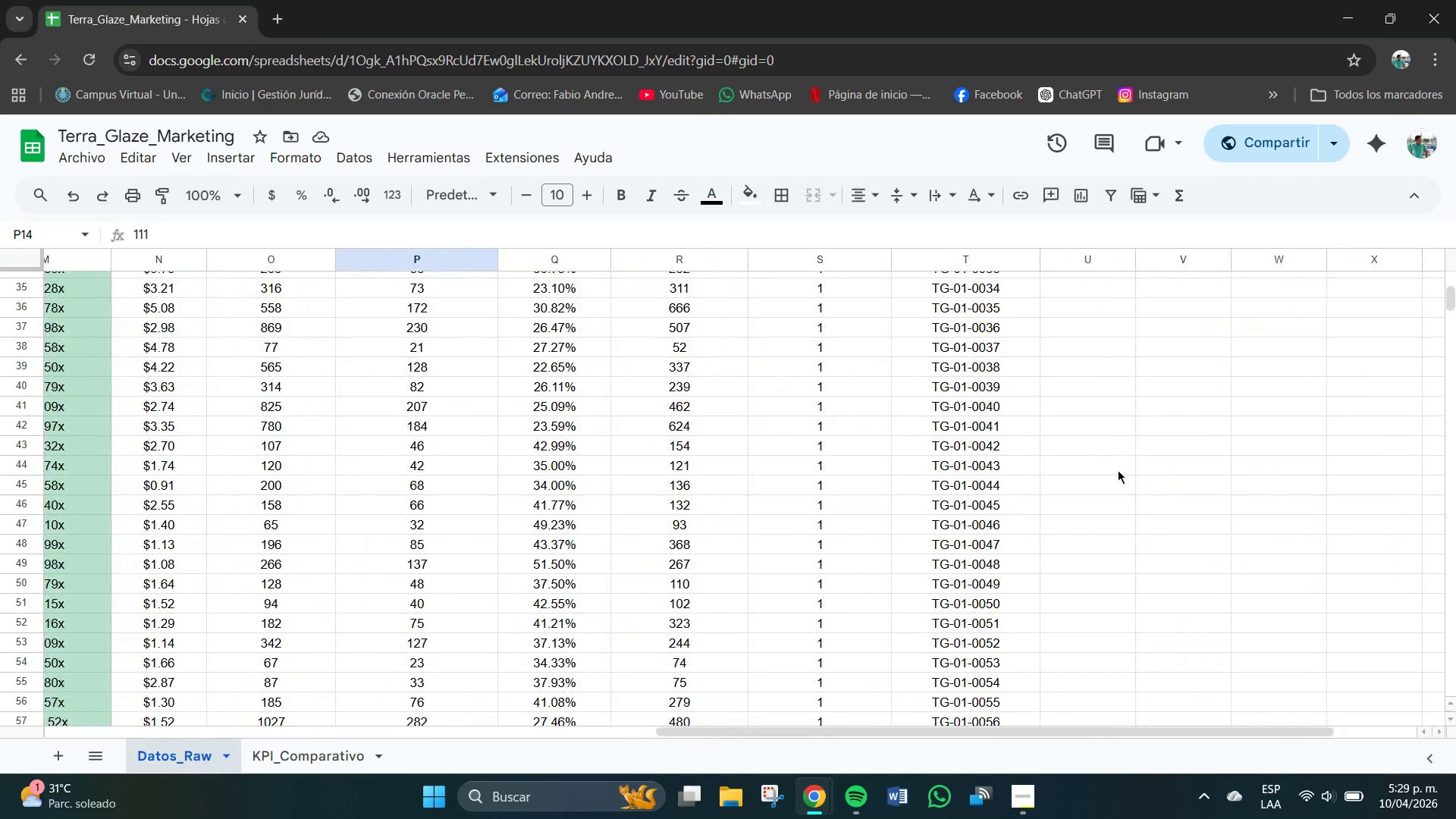 
scroll: coordinate [1105, 462], scroll_direction: down, amount: 6.0
 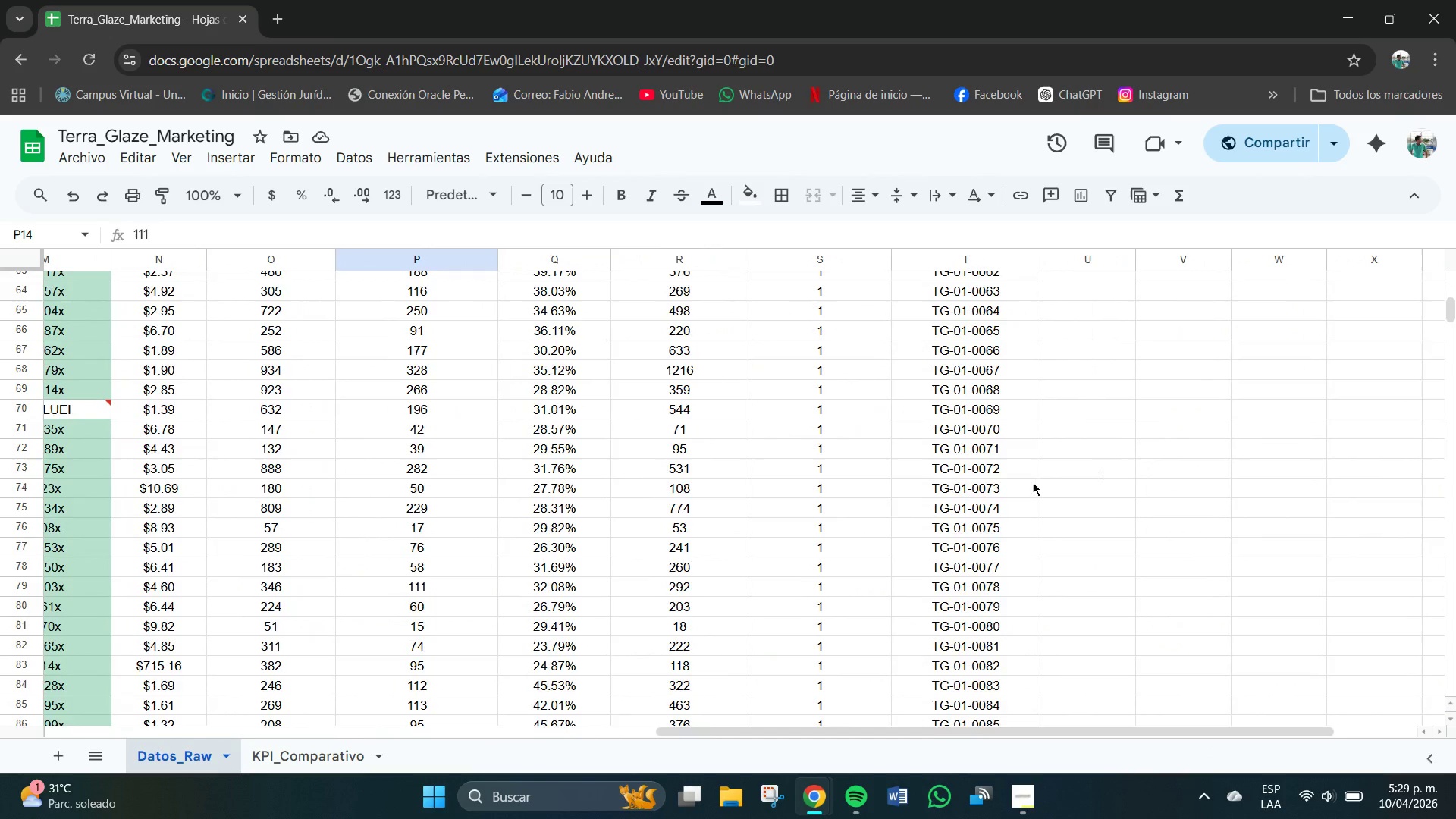 
scroll: coordinate [356, 442], scroll_direction: up, amount: 25.0
 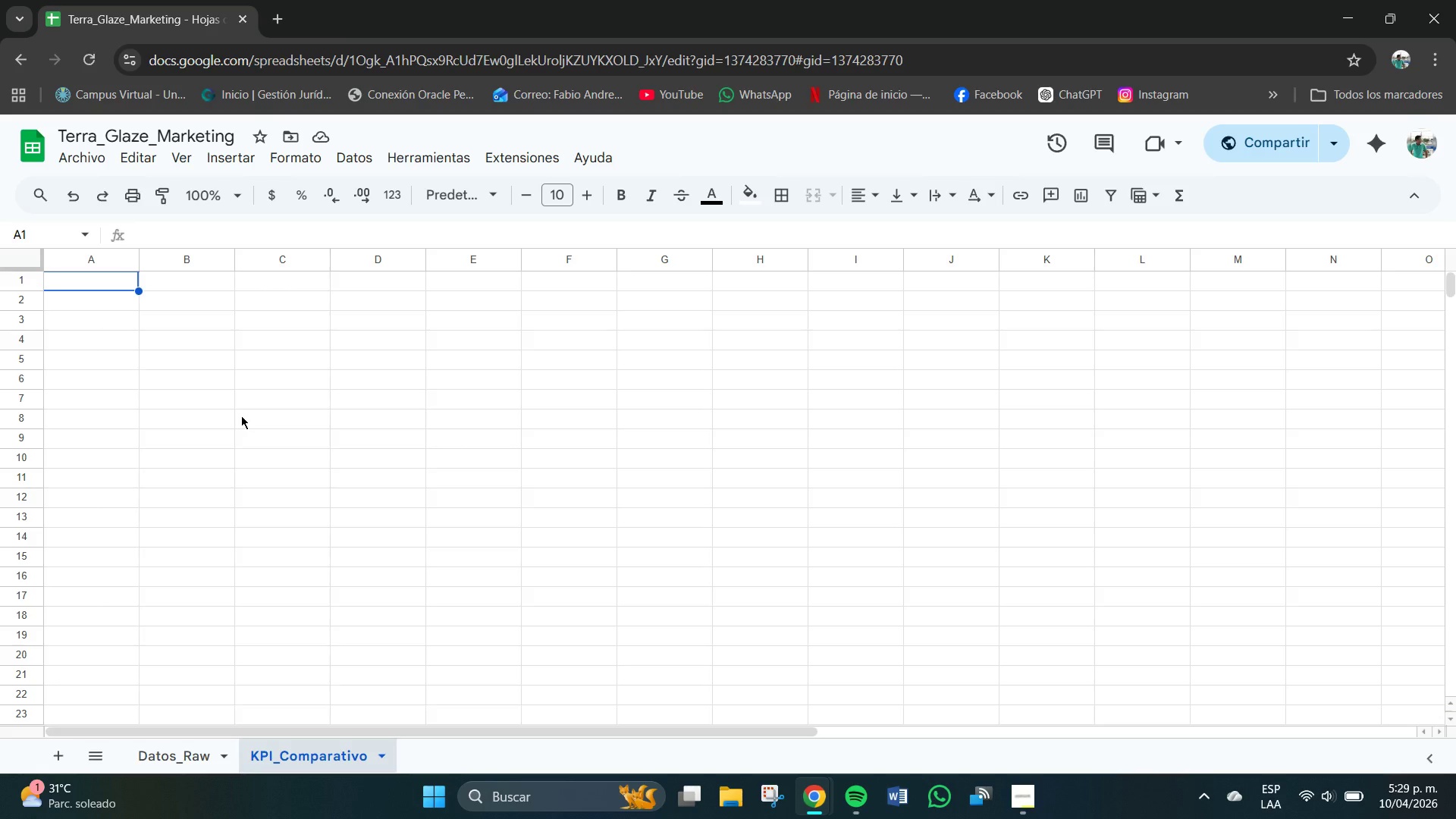 
wait(18.84)
 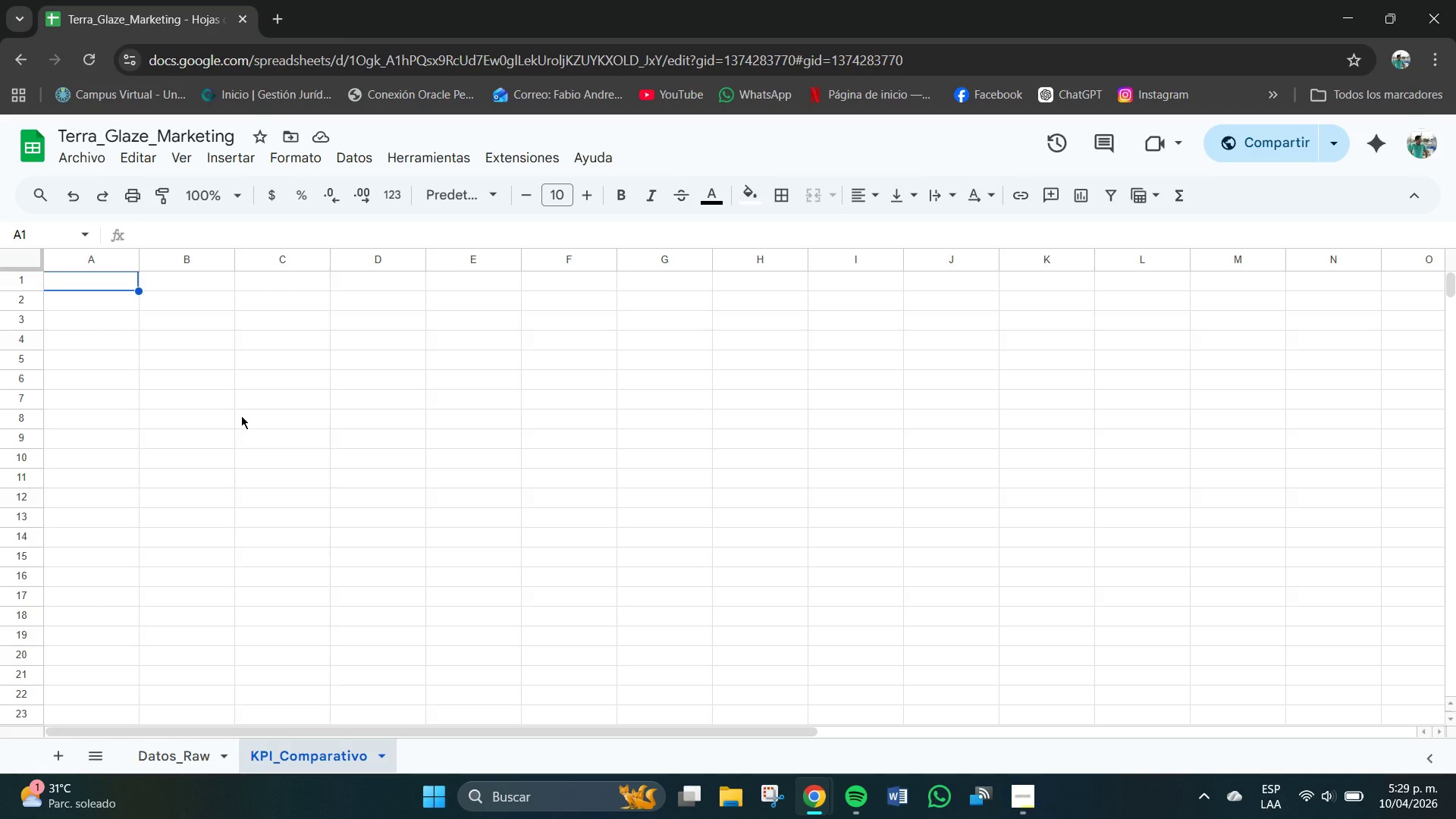 
left_click_drag(start_coordinate=[96, 289], to_coordinate=[1312, 283])
 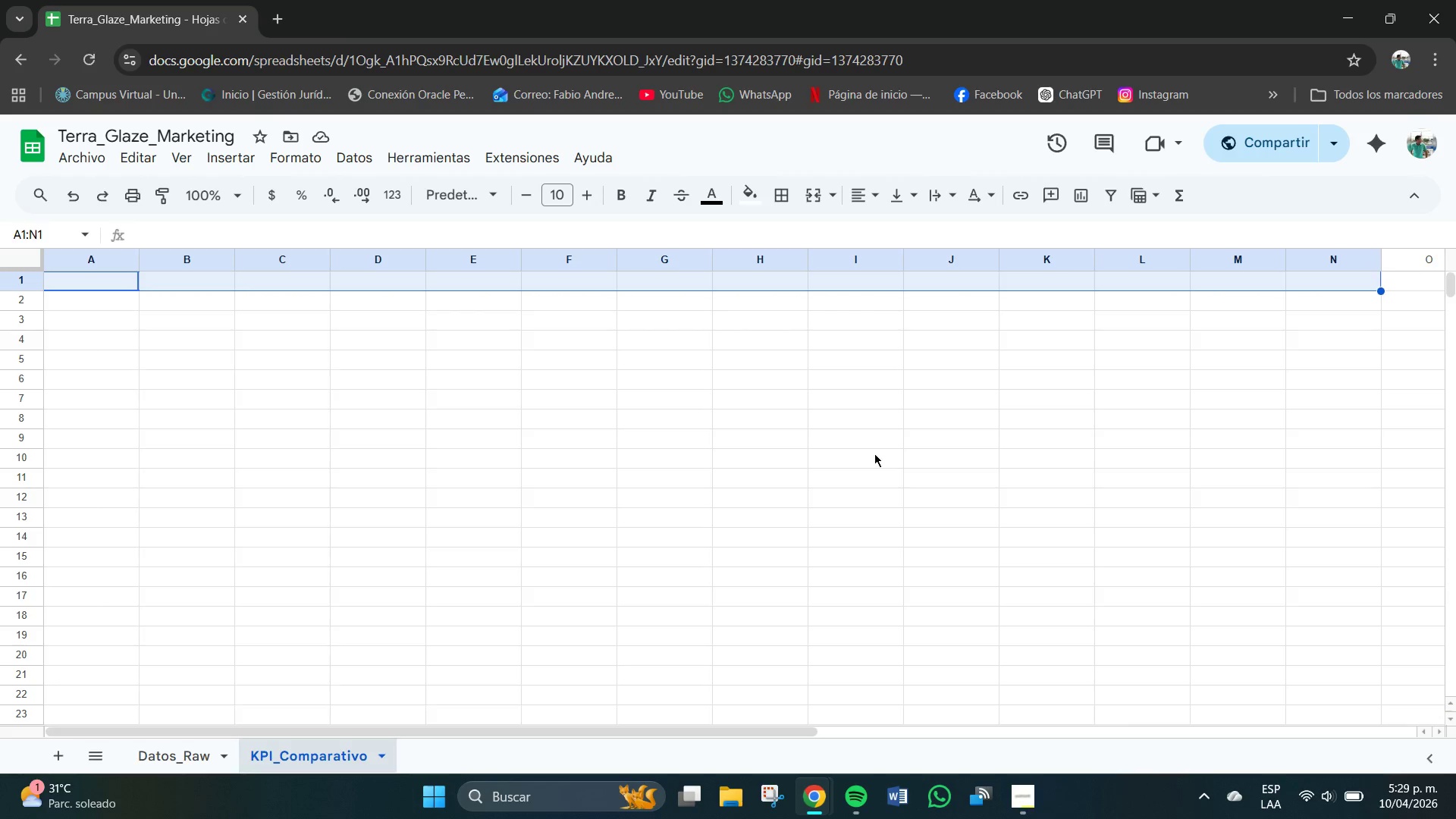 
scroll: coordinate [873, 453], scroll_direction: up, amount: 3.0
 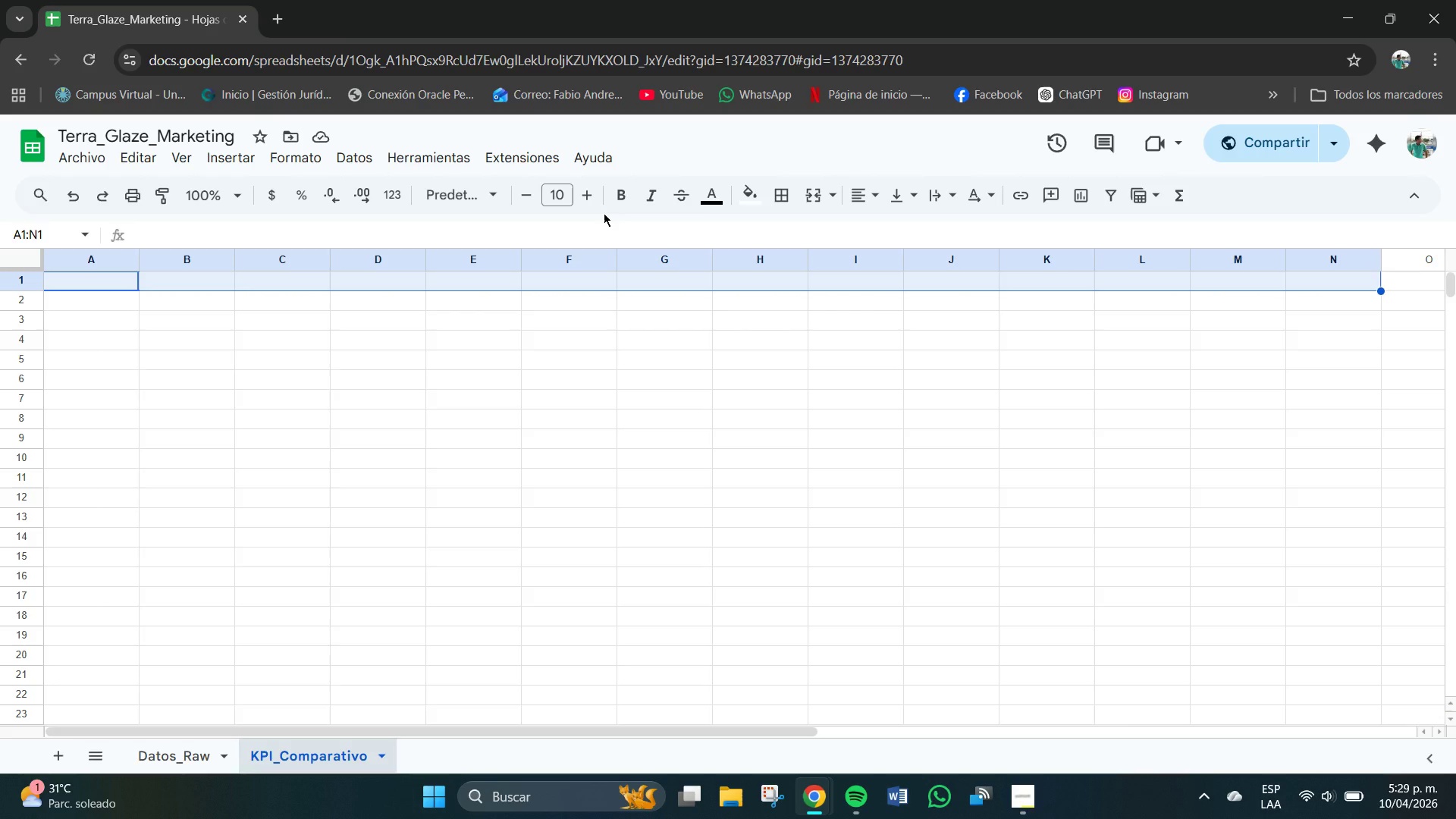 
wait(10.28)
 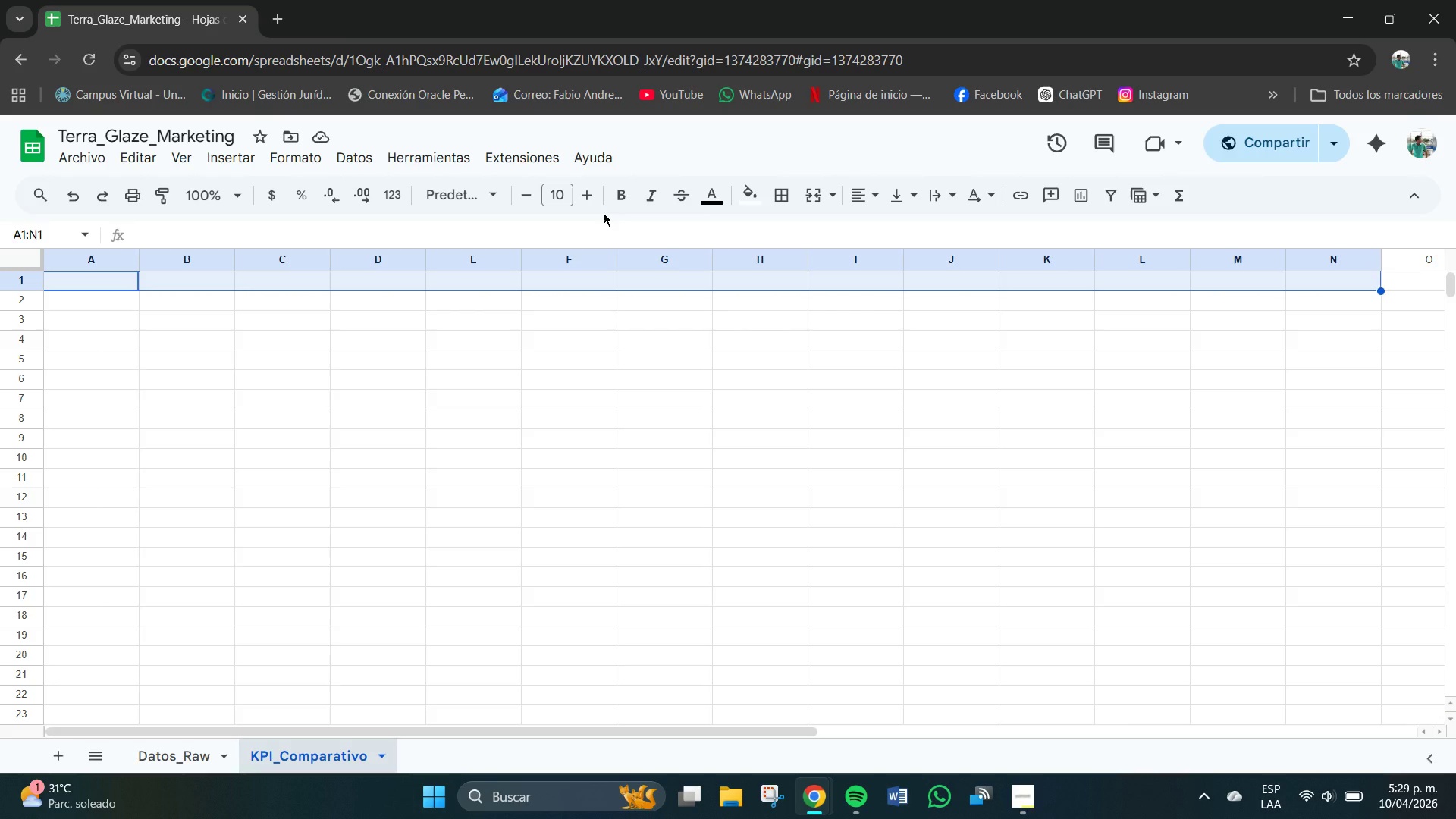 
left_click([714, 197])
 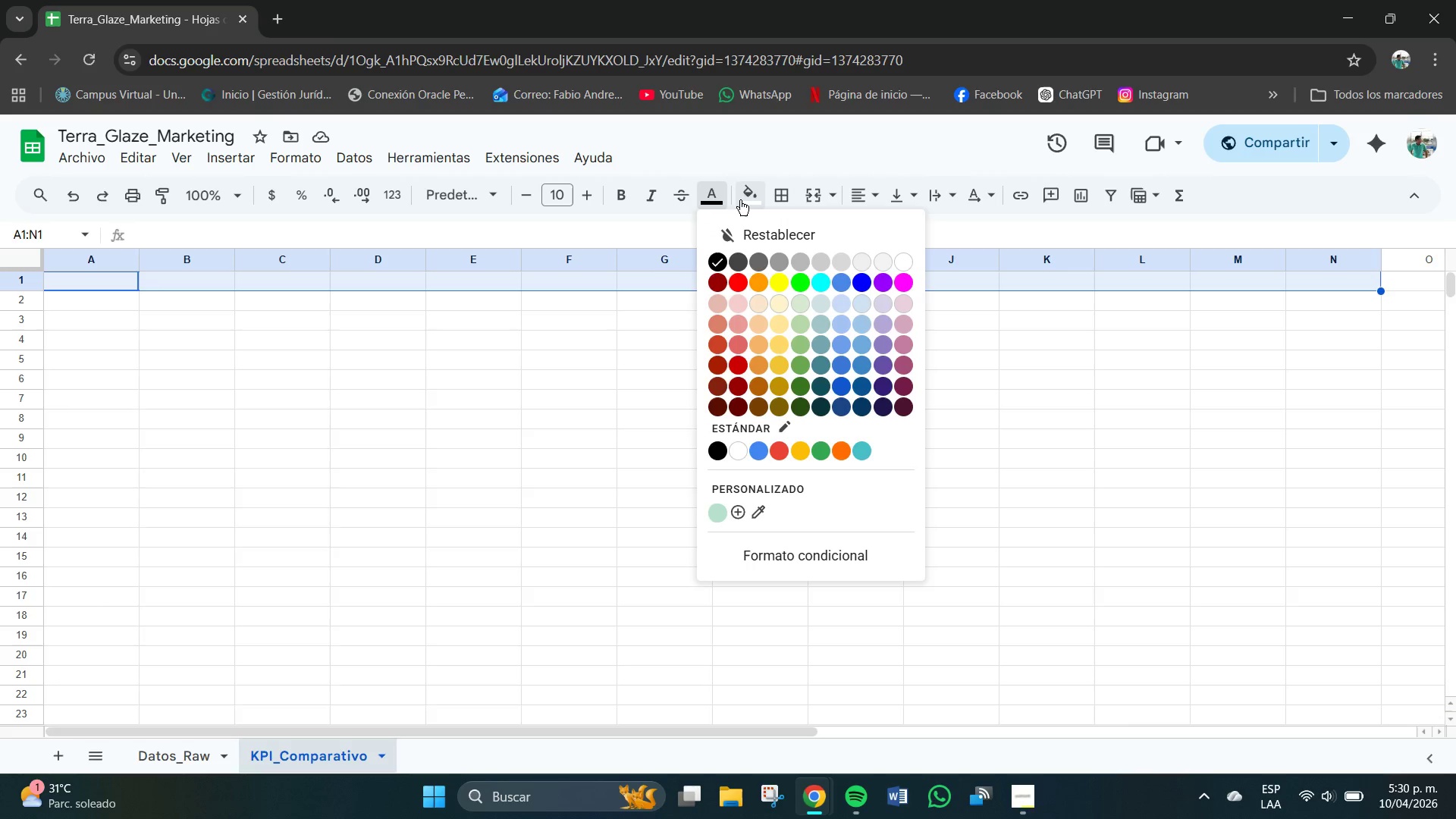 
left_click([755, 191])
 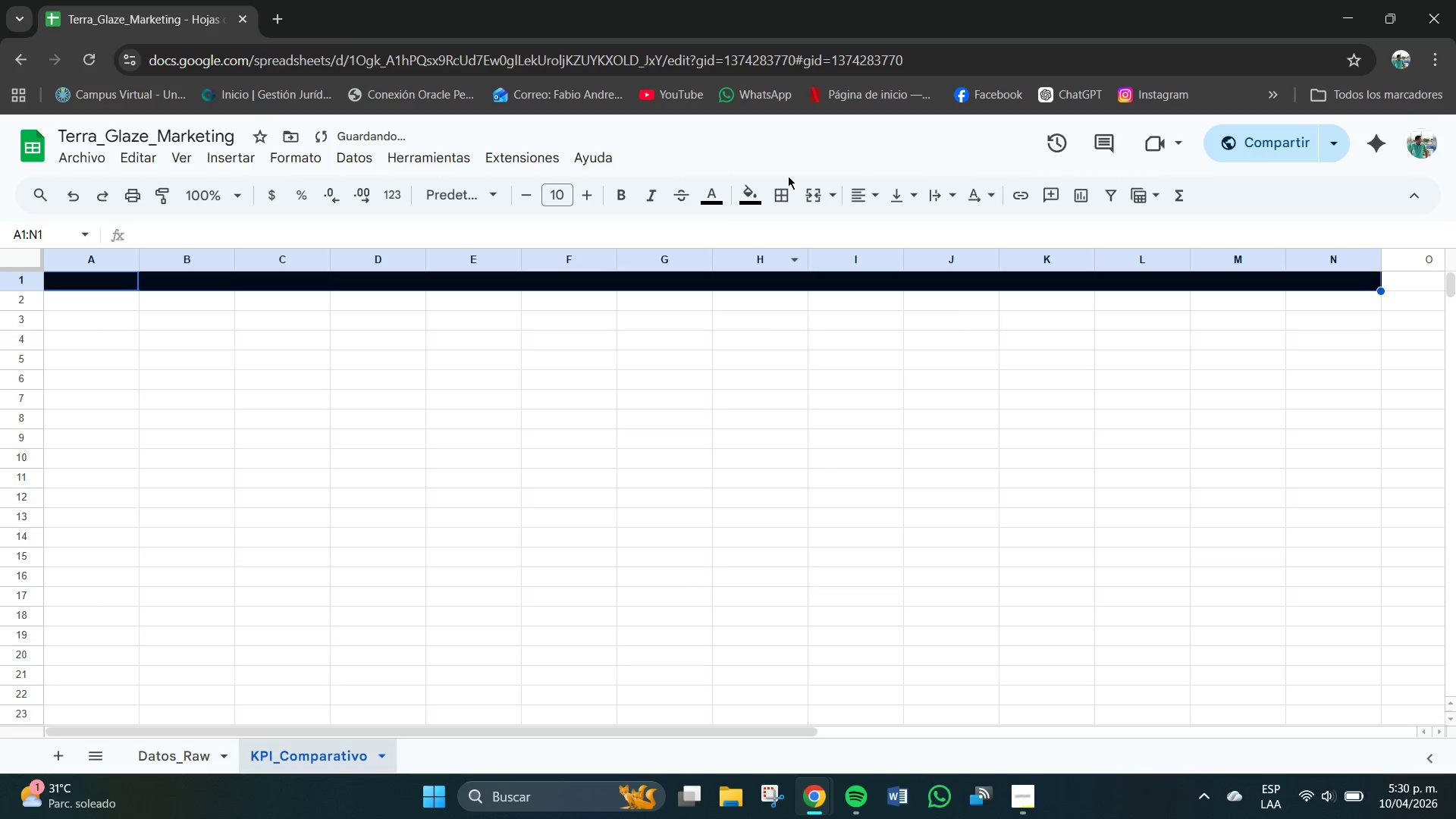 
left_click([833, 194])
 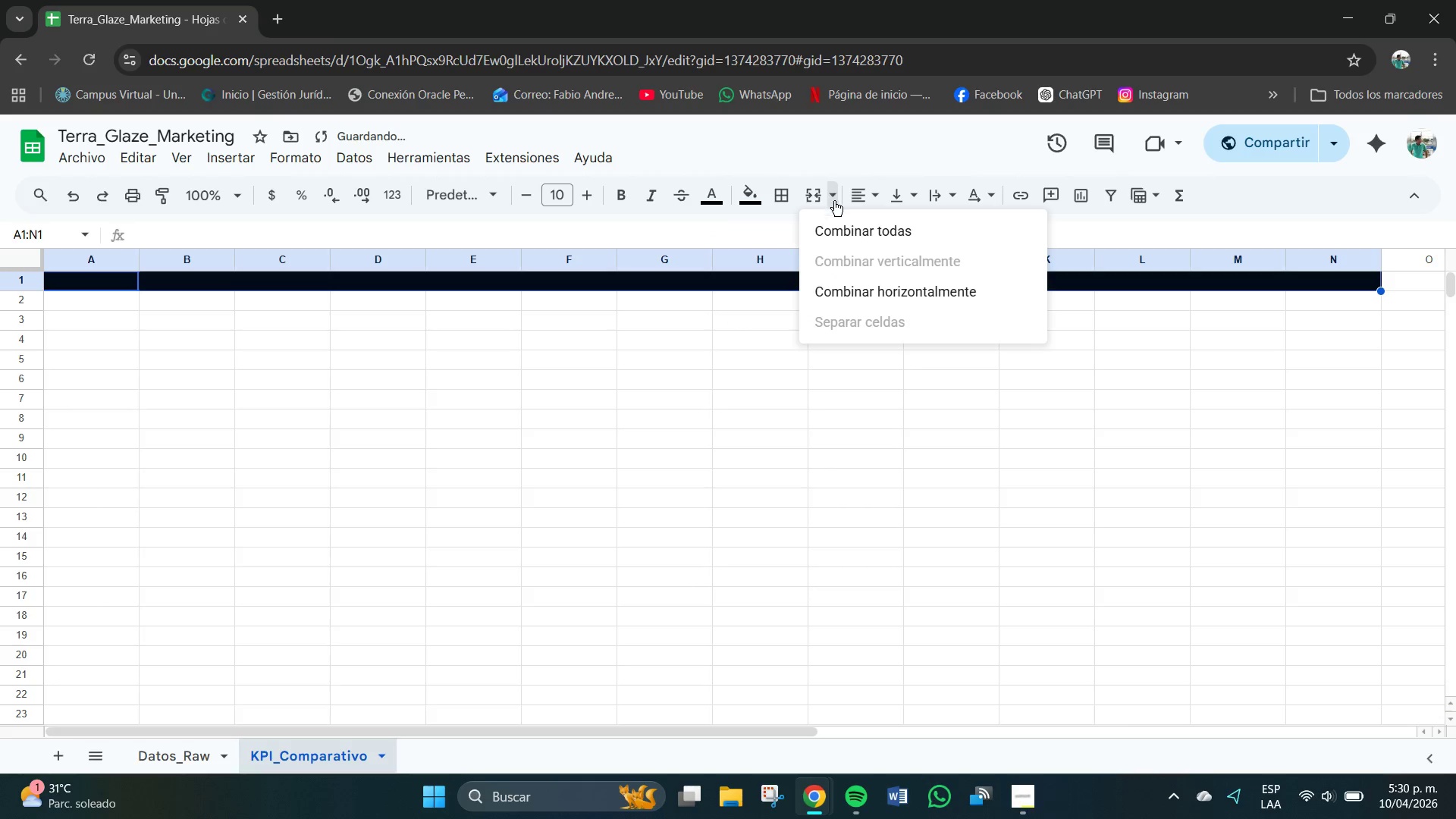 
mouse_move([818, 231])
 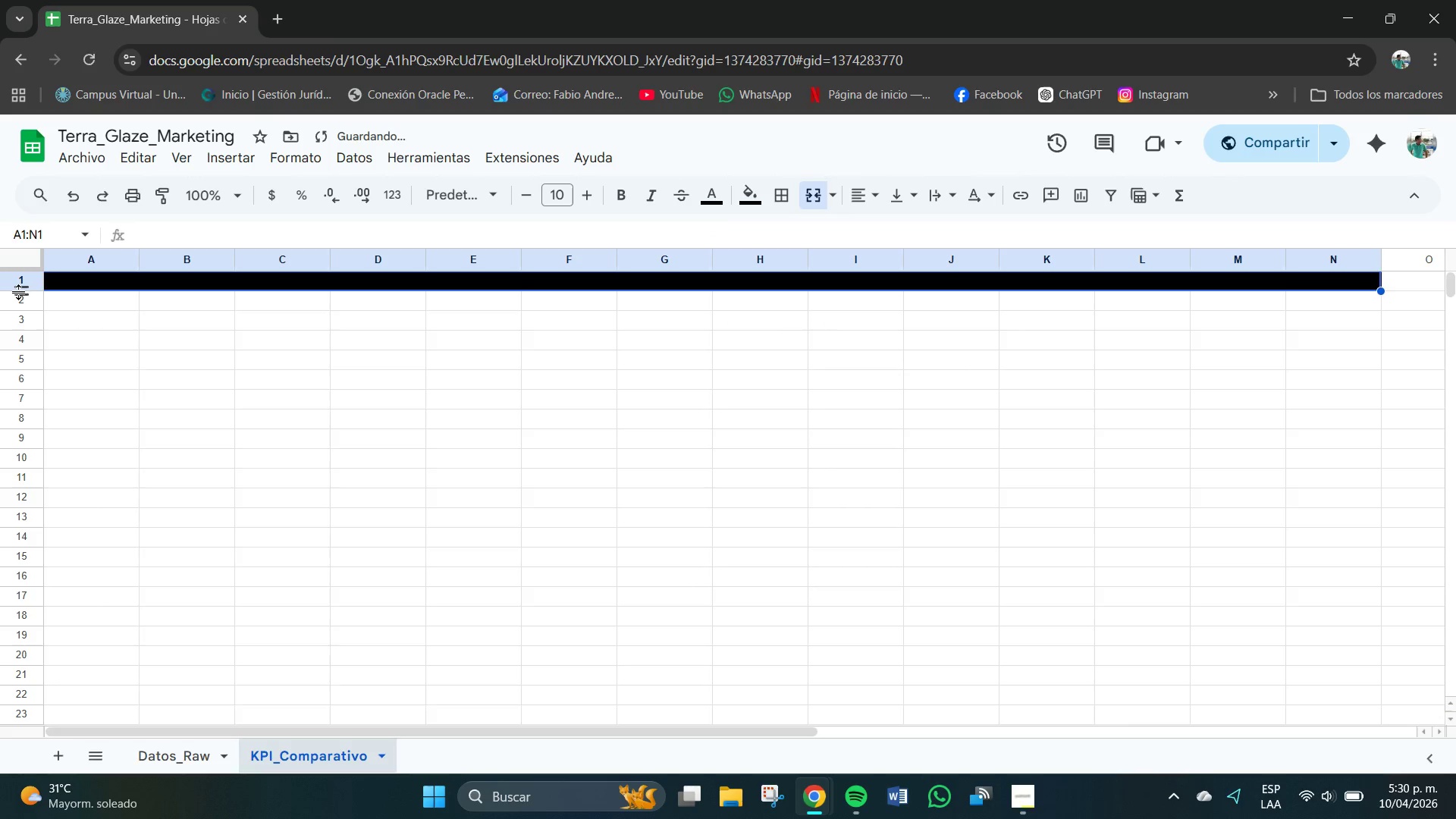 
left_click_drag(start_coordinate=[18, 291], to_coordinate=[20, 316])
 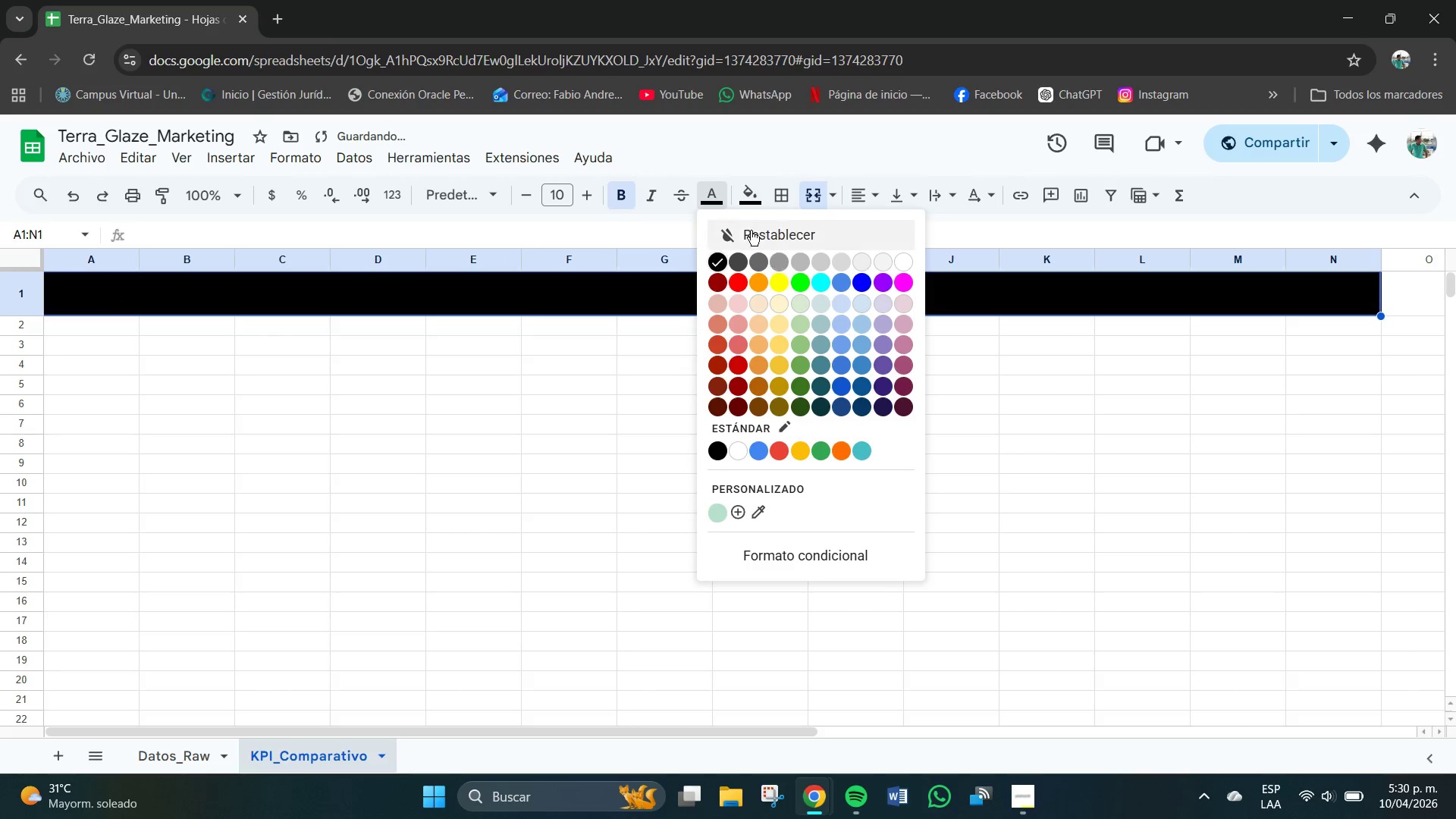 
wait(15.77)
 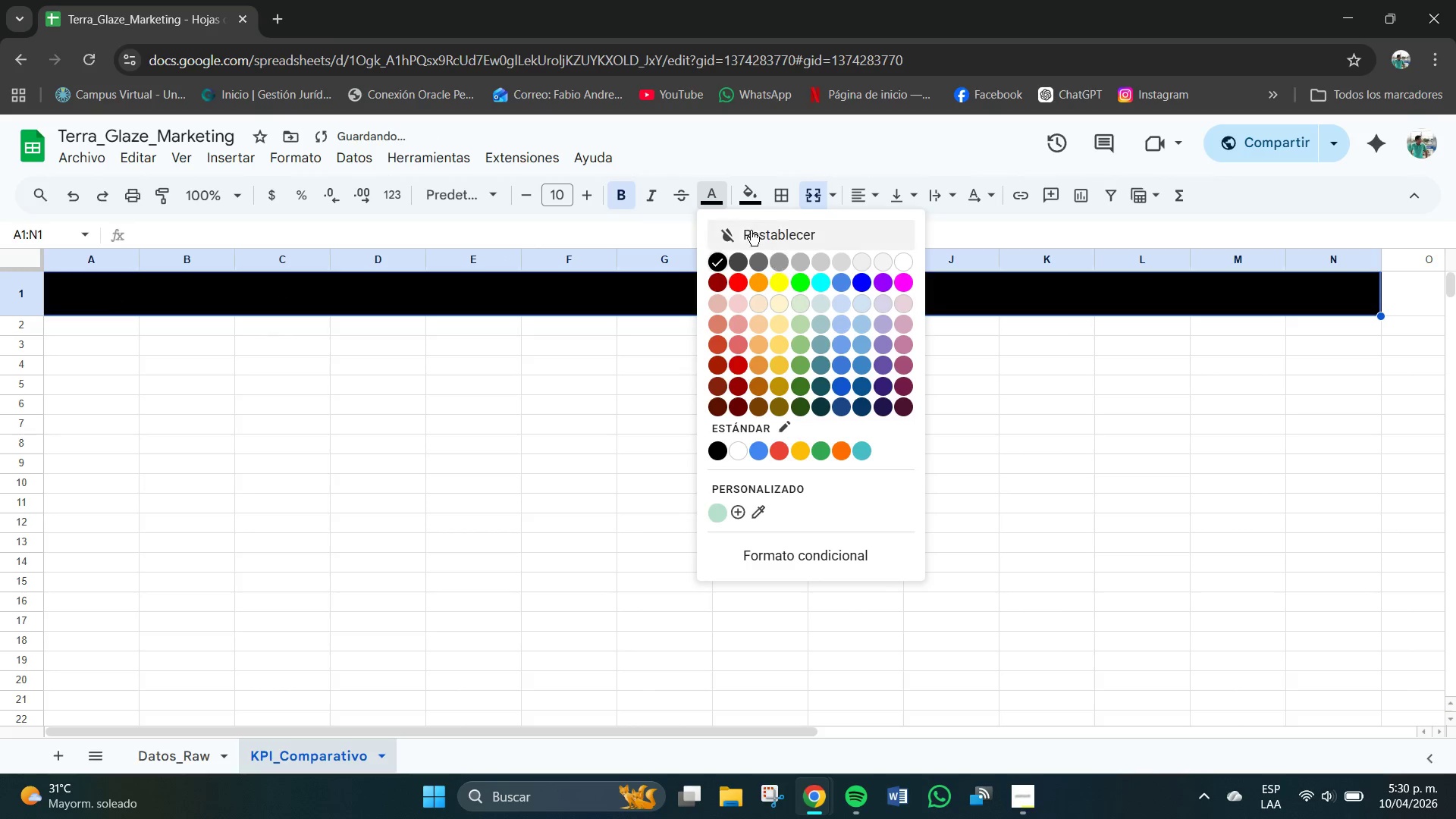 
double_click([736, 302])
 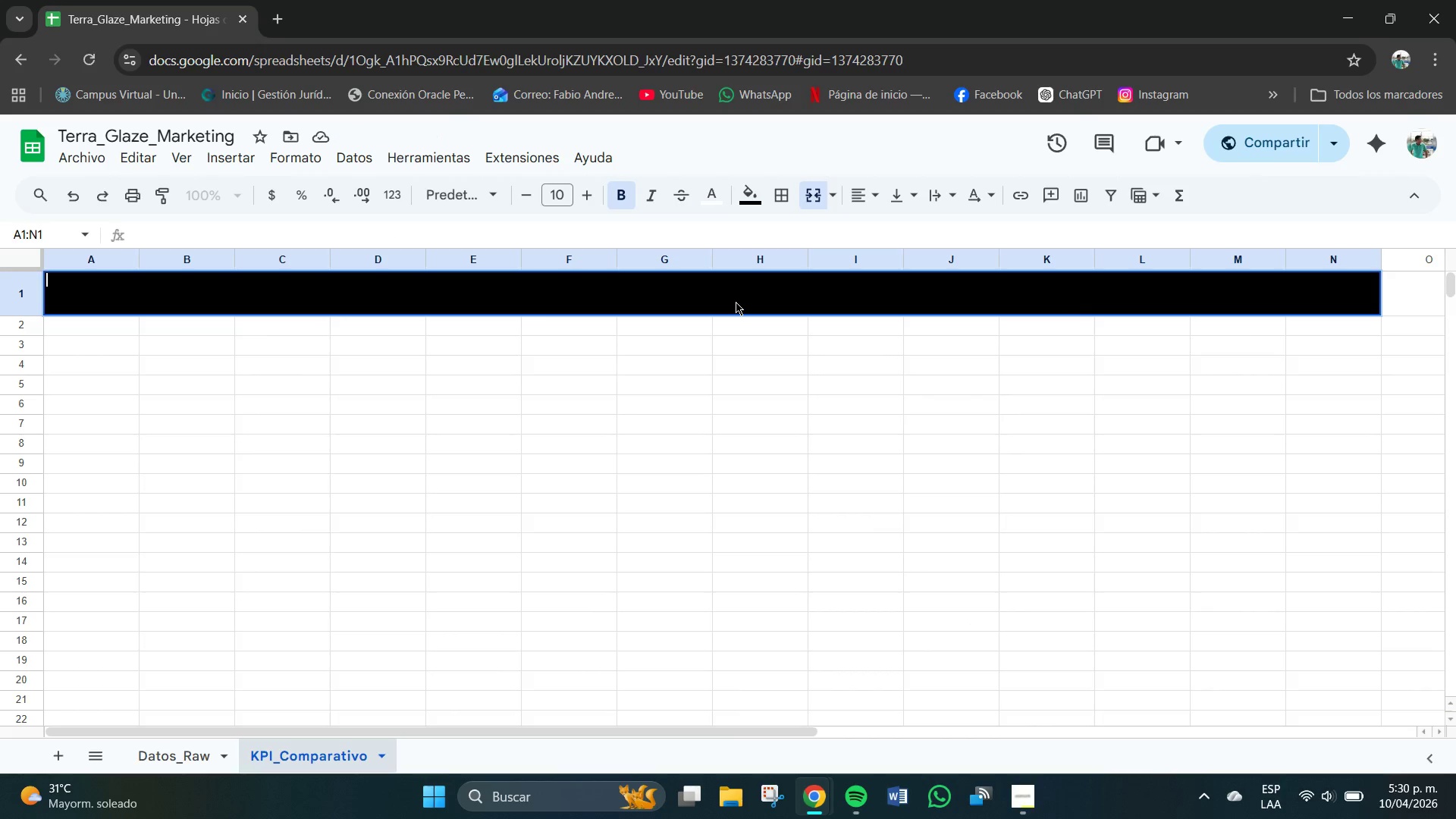 
type(TE)
 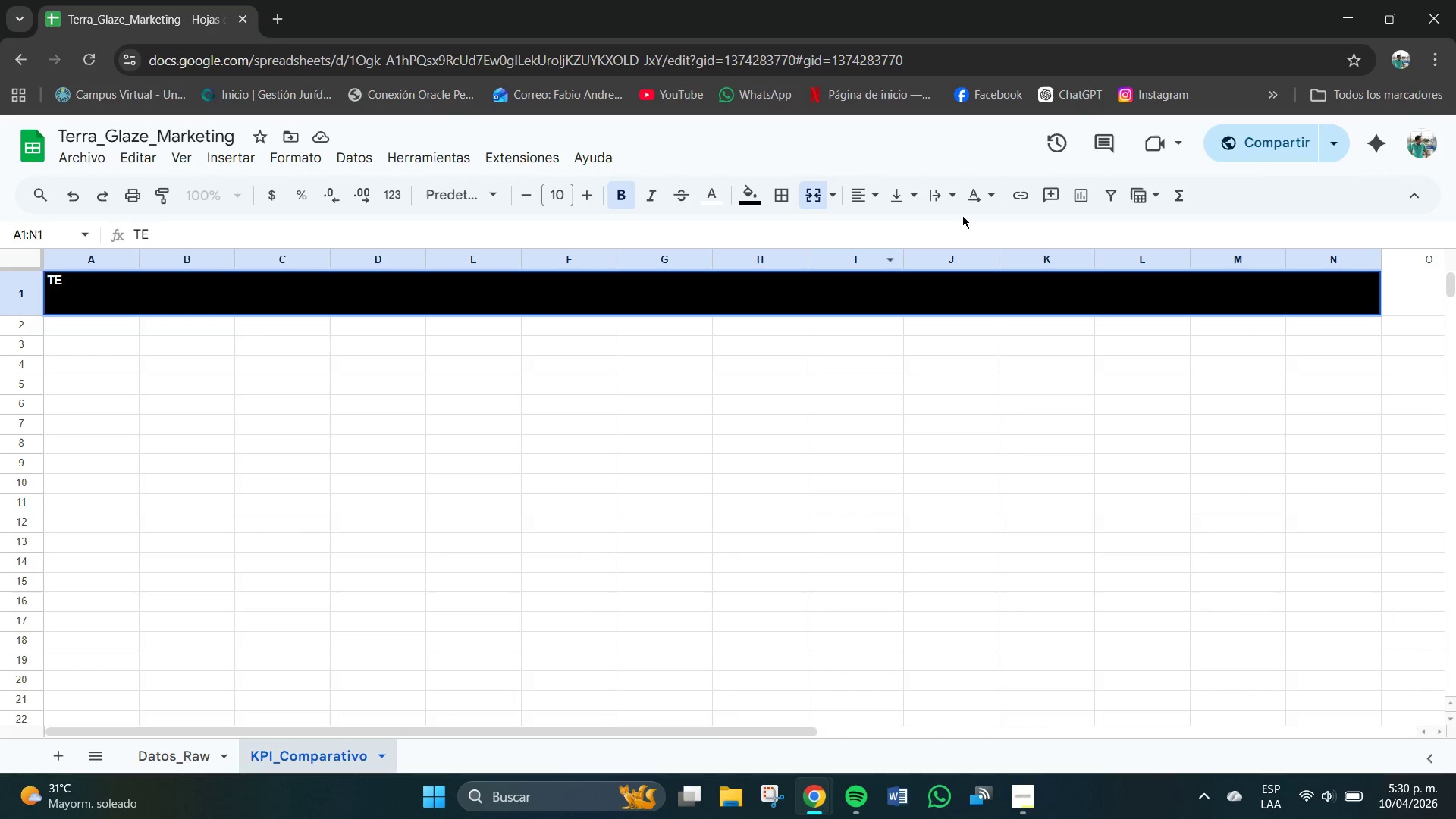 
left_click([868, 194])
 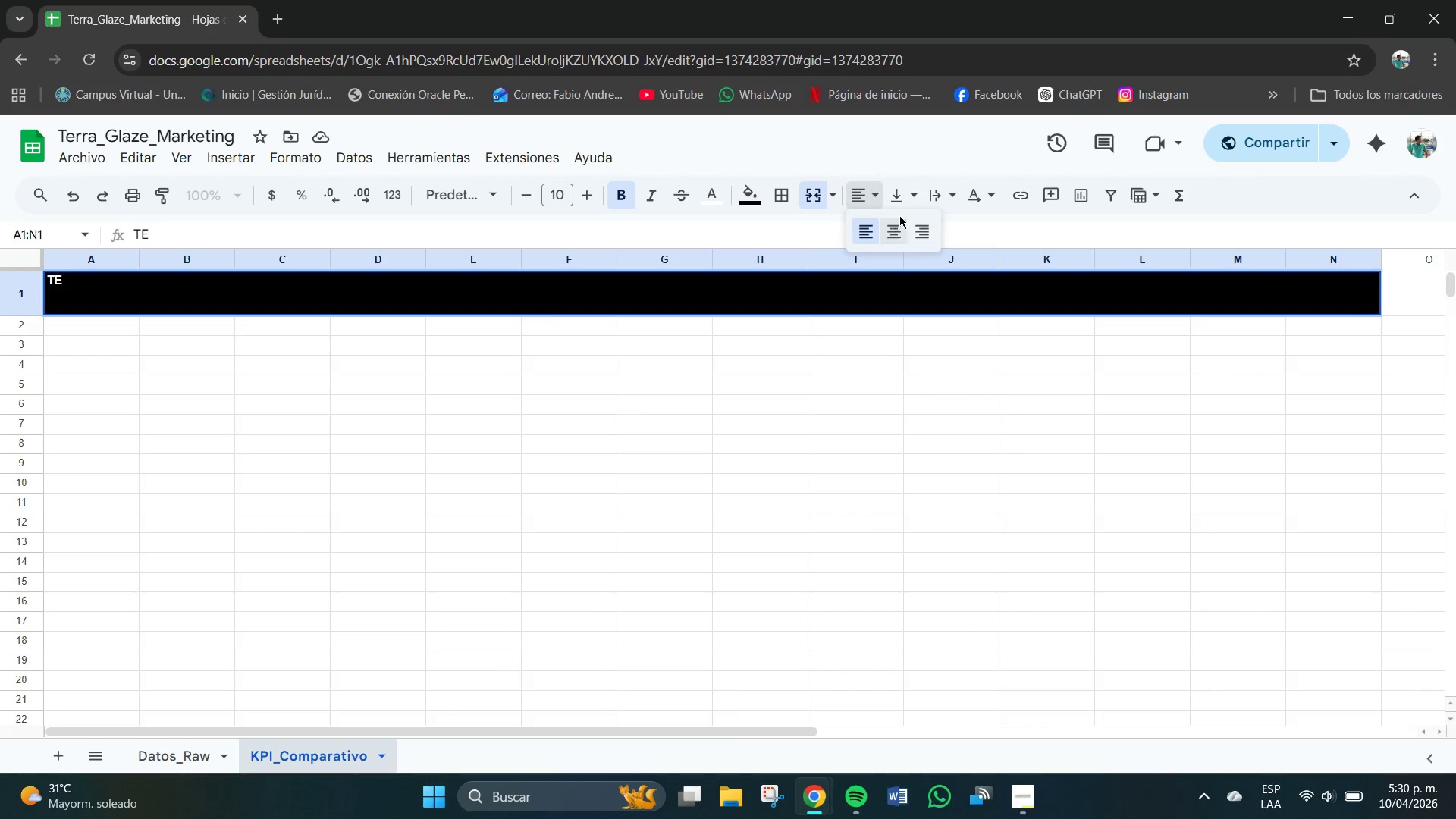 
double_click([907, 185])
 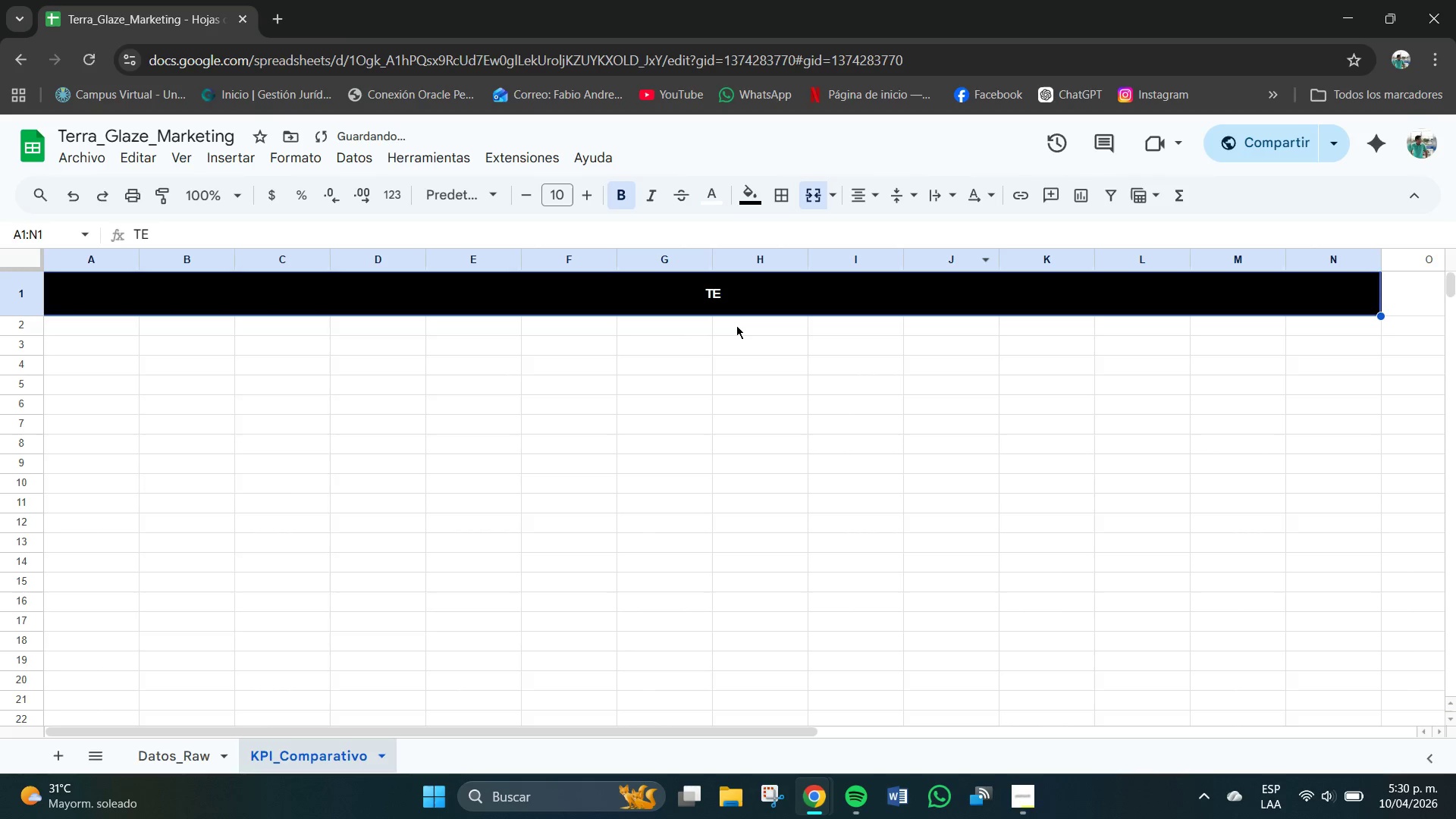 
left_click([738, 300])
 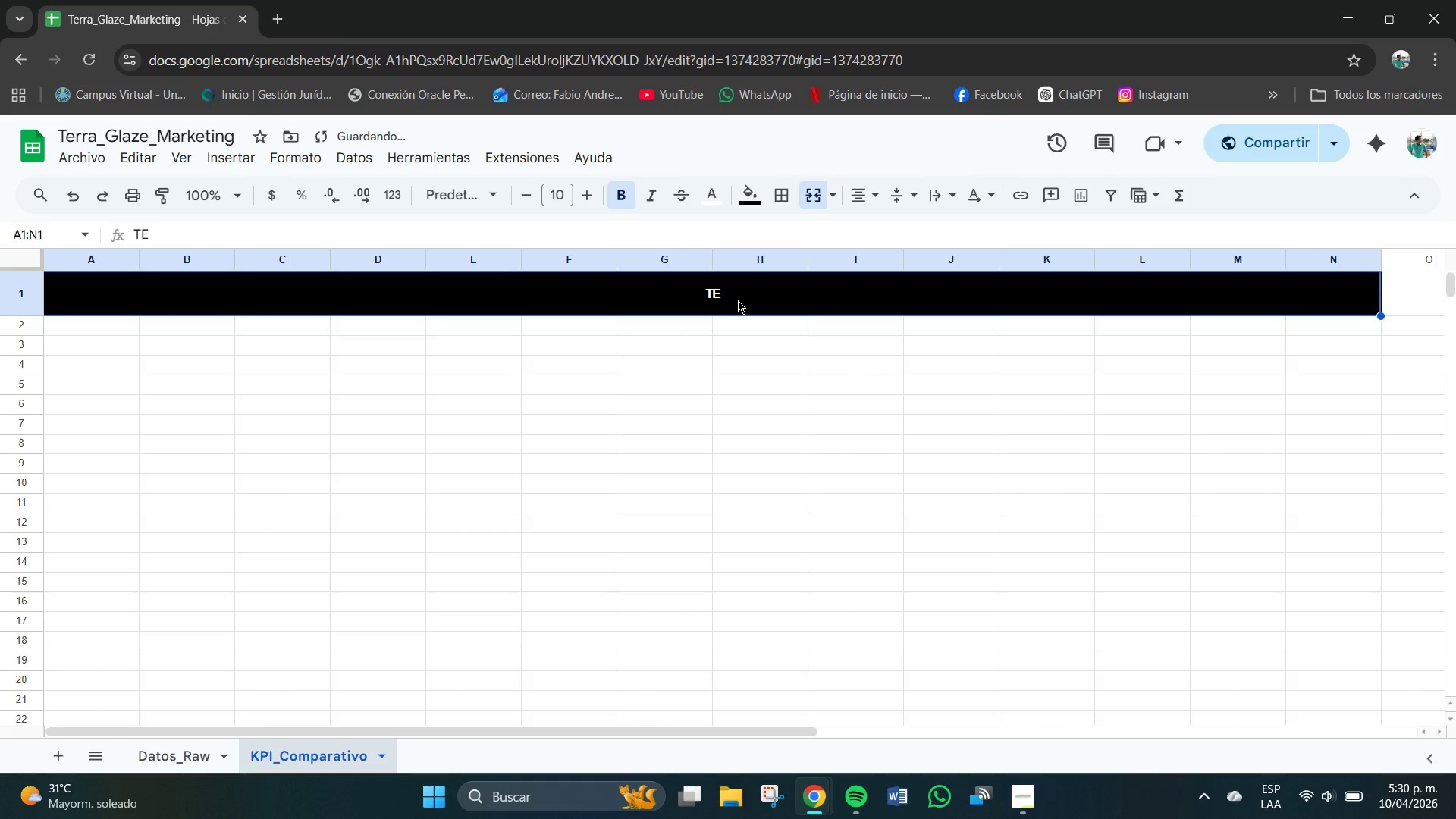 
left_click([738, 300])
 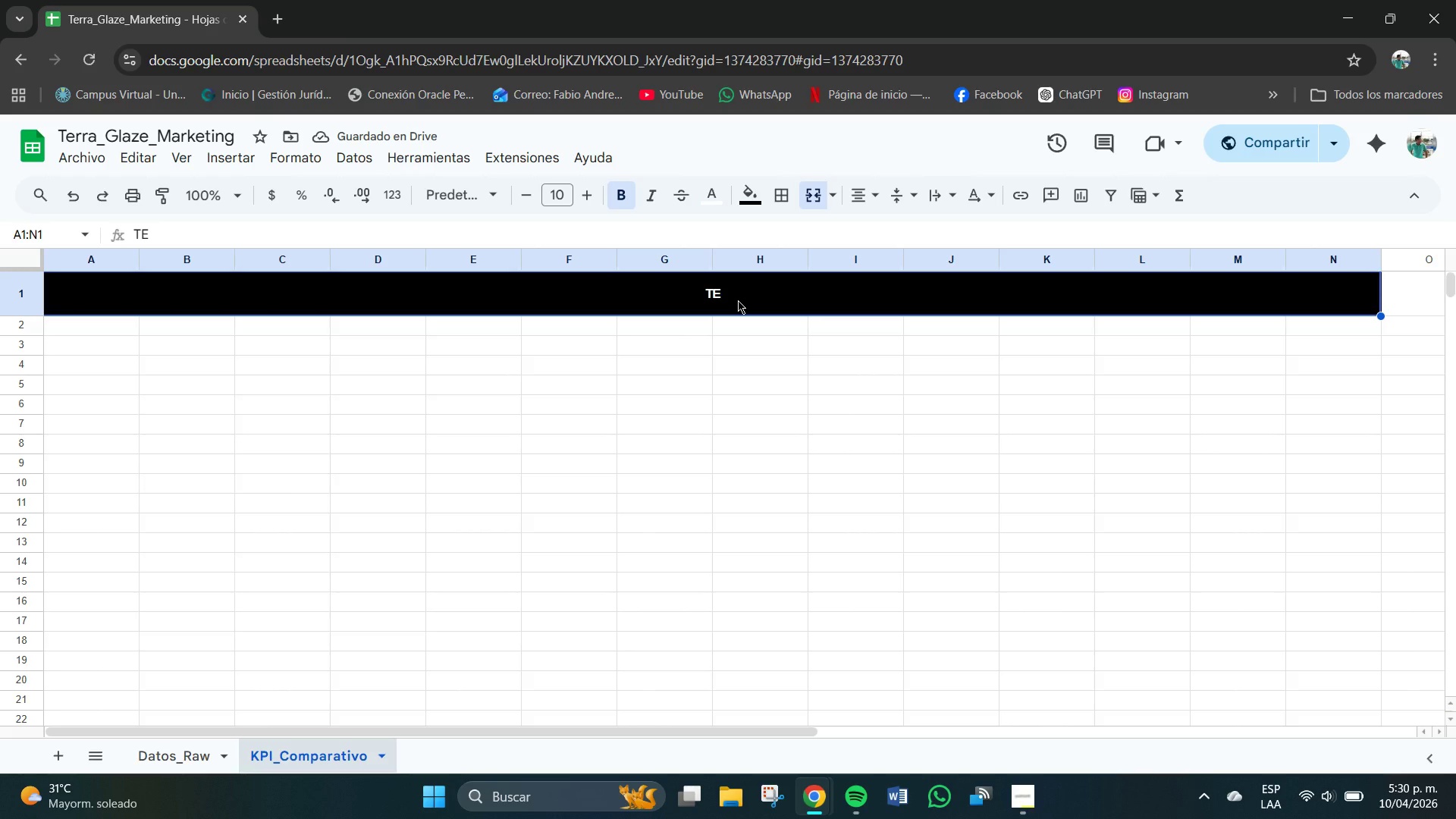 
type(rr)
key(Backspace)
key(Backspace)
type(TERA)
key(Backspace)
type(RA ^ GLAZE )
key(Backspace)
type( -----  pA)
key(Backspace)
key(Backspace)
type(Panel de KIP[Insert][Insert][Delete])
key(Backspace)
key(Backspace)
key(Backspace)
 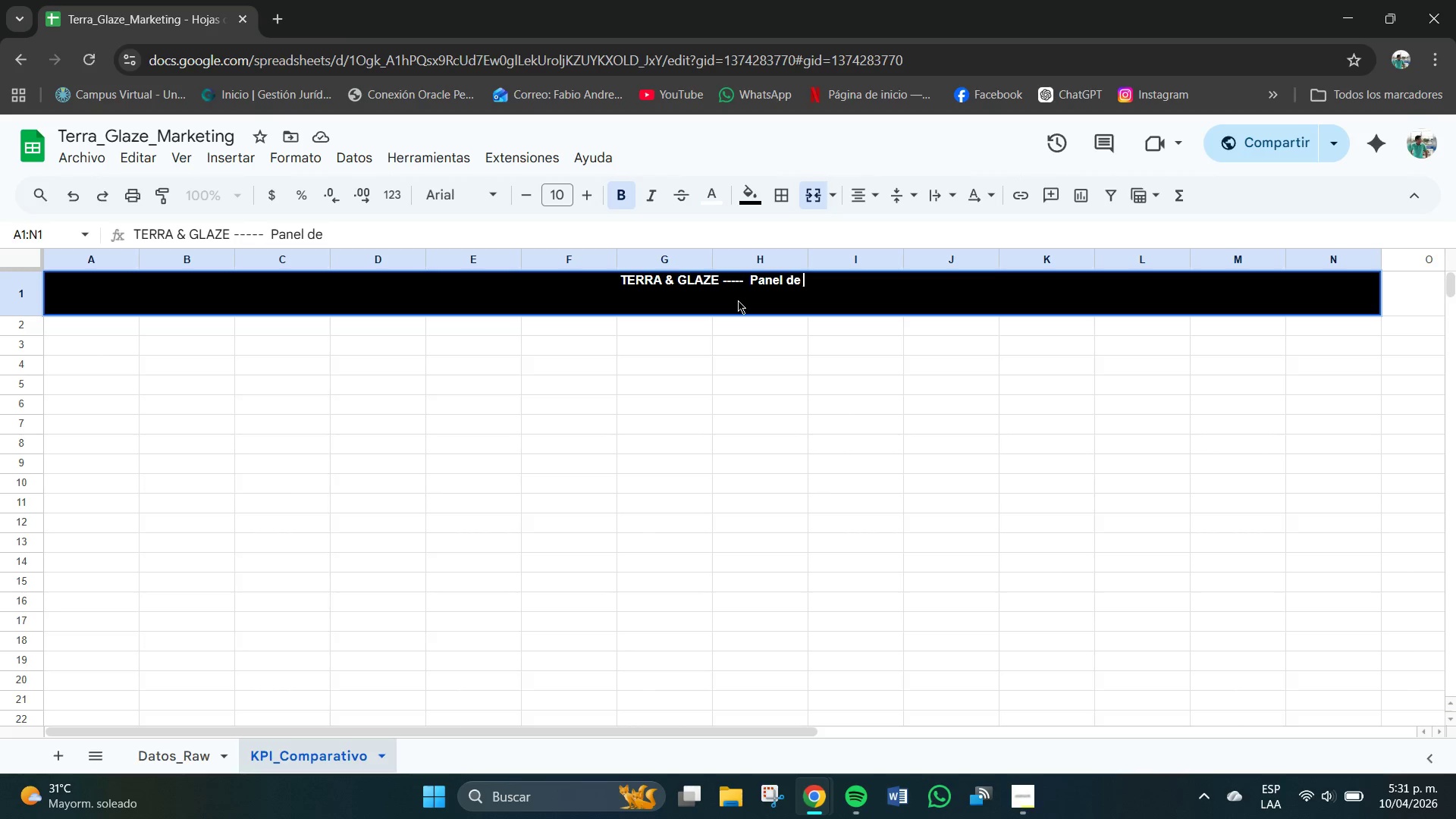 
type(KPI cC[Insert][Insert])
key(Backspace)
key(Backspace)
type(Comparativo pr)
key(Backspace)
type(or Canla)
key(Backspace)
key(Backspace)
type(al)
 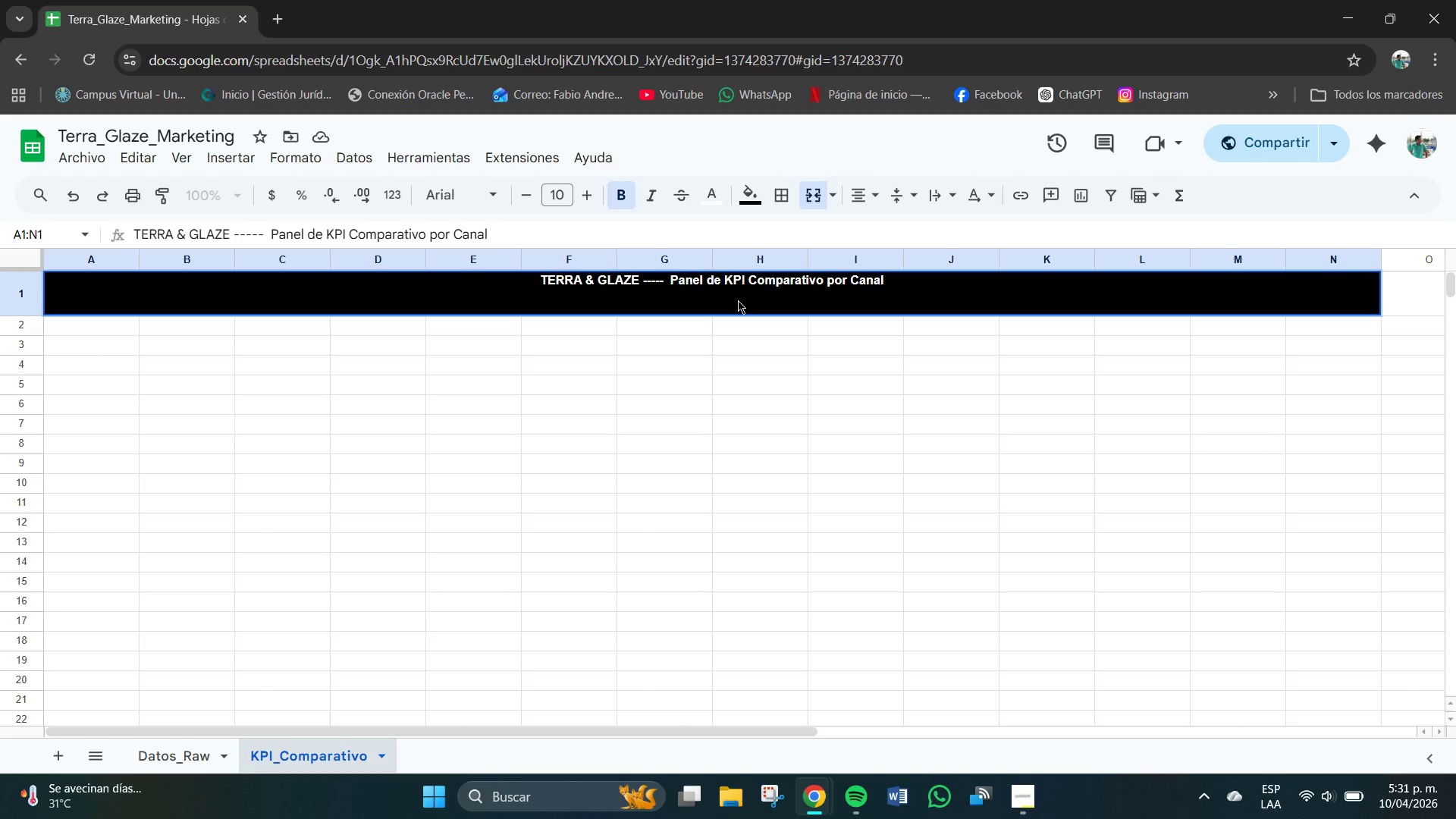 
key(Enter)
 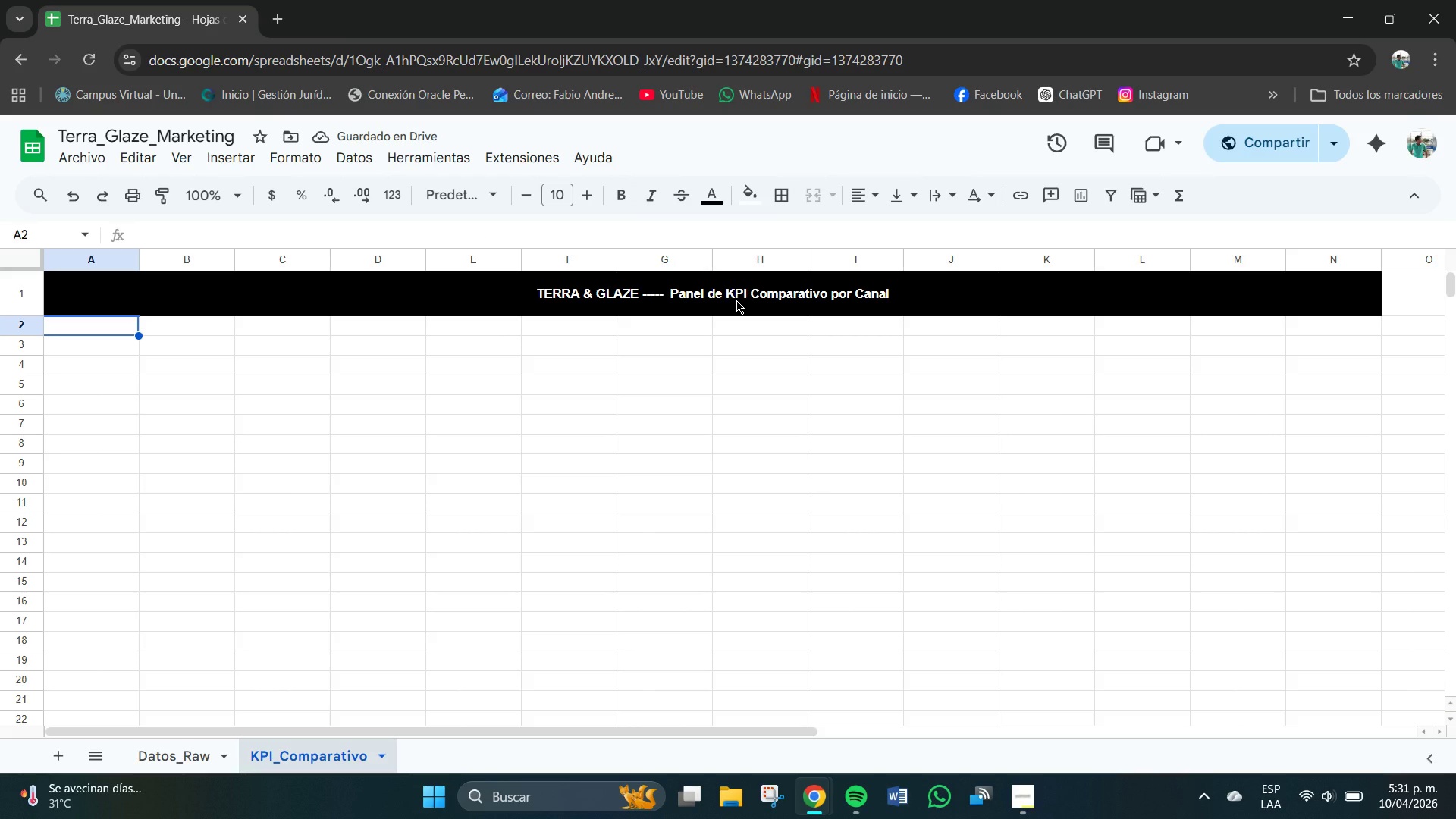 
wait(8.31)
 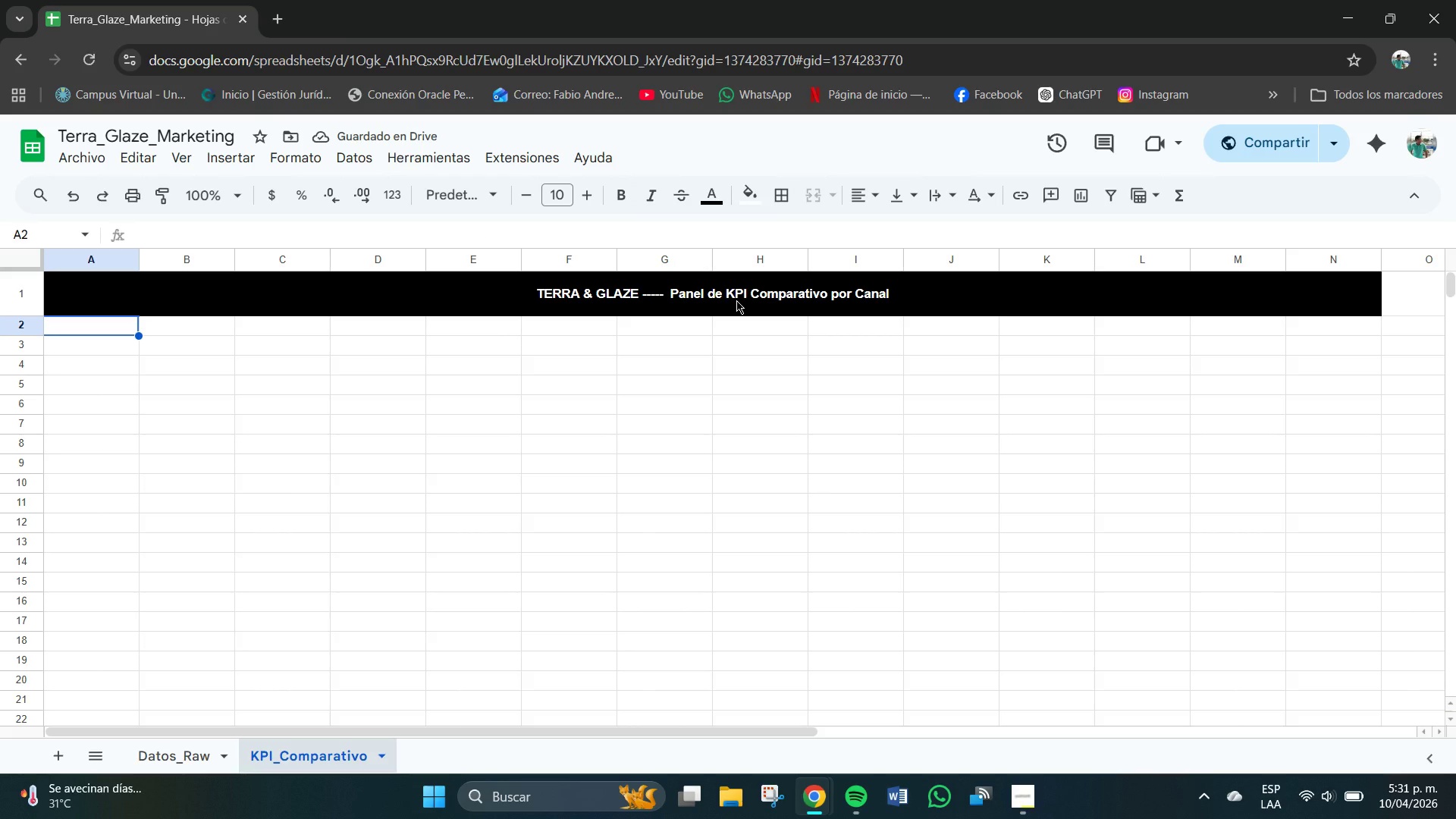 
left_click([701, 299])
 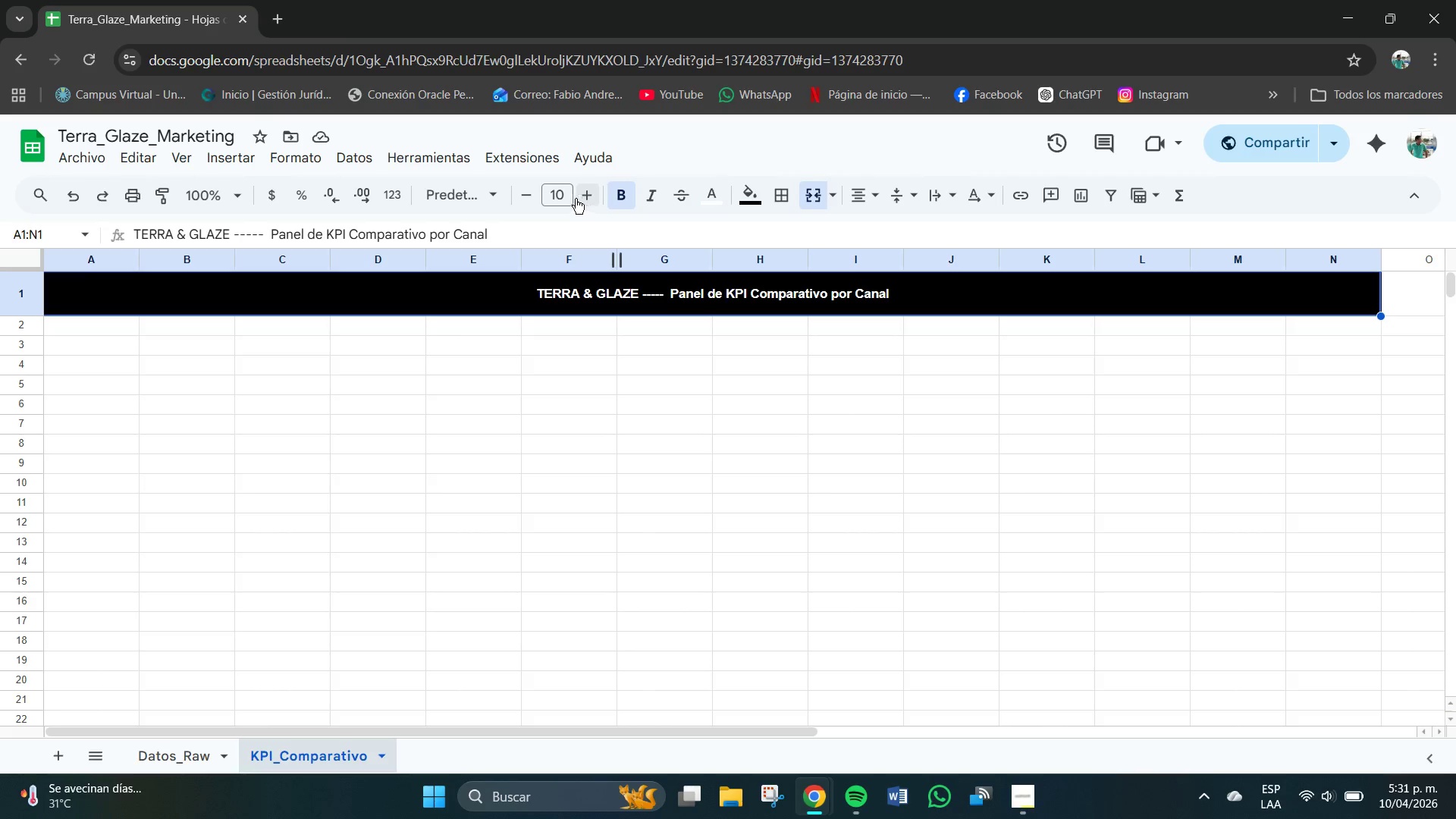 
left_click([566, 192])
 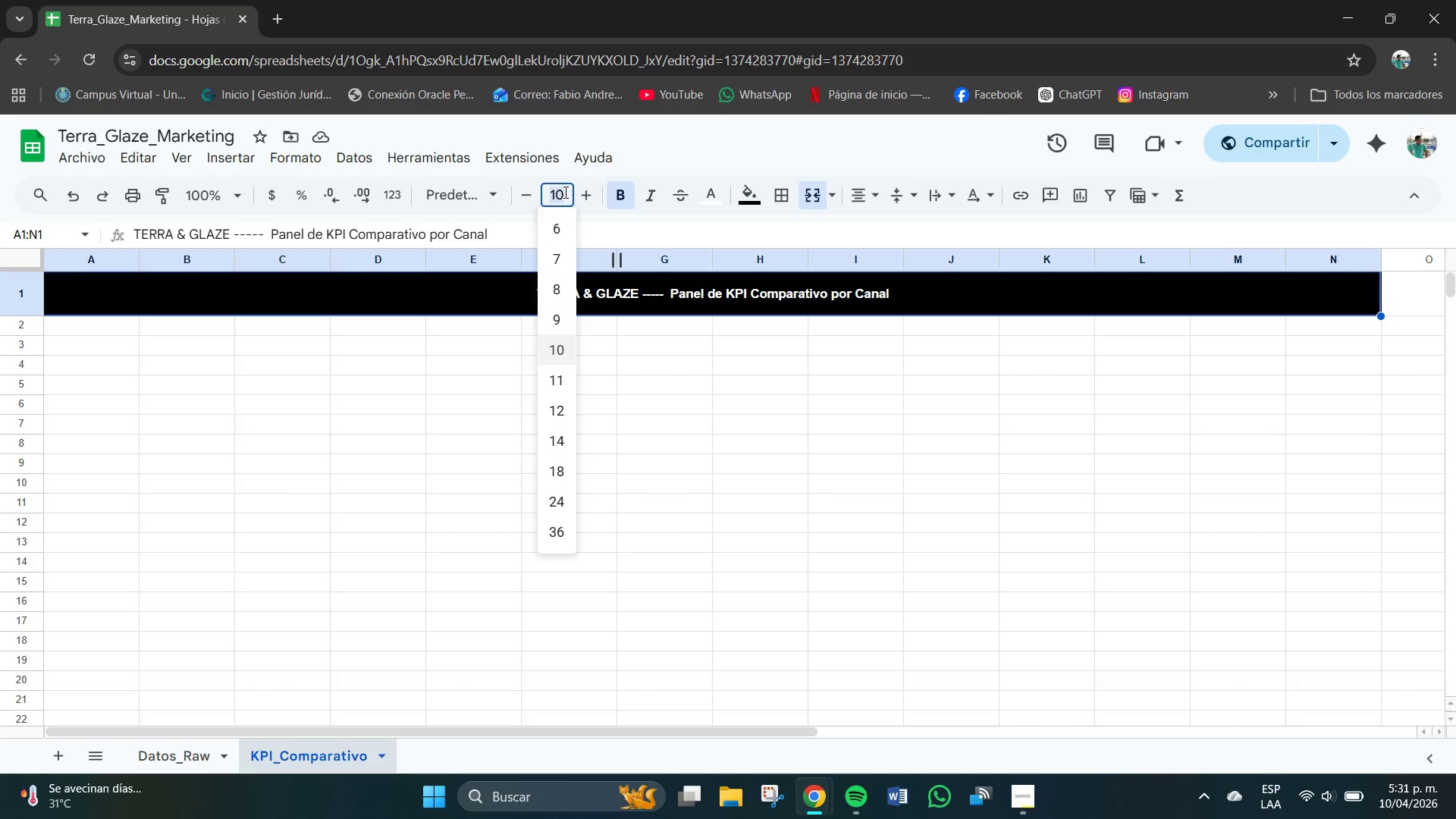 
key(Numpad1)
 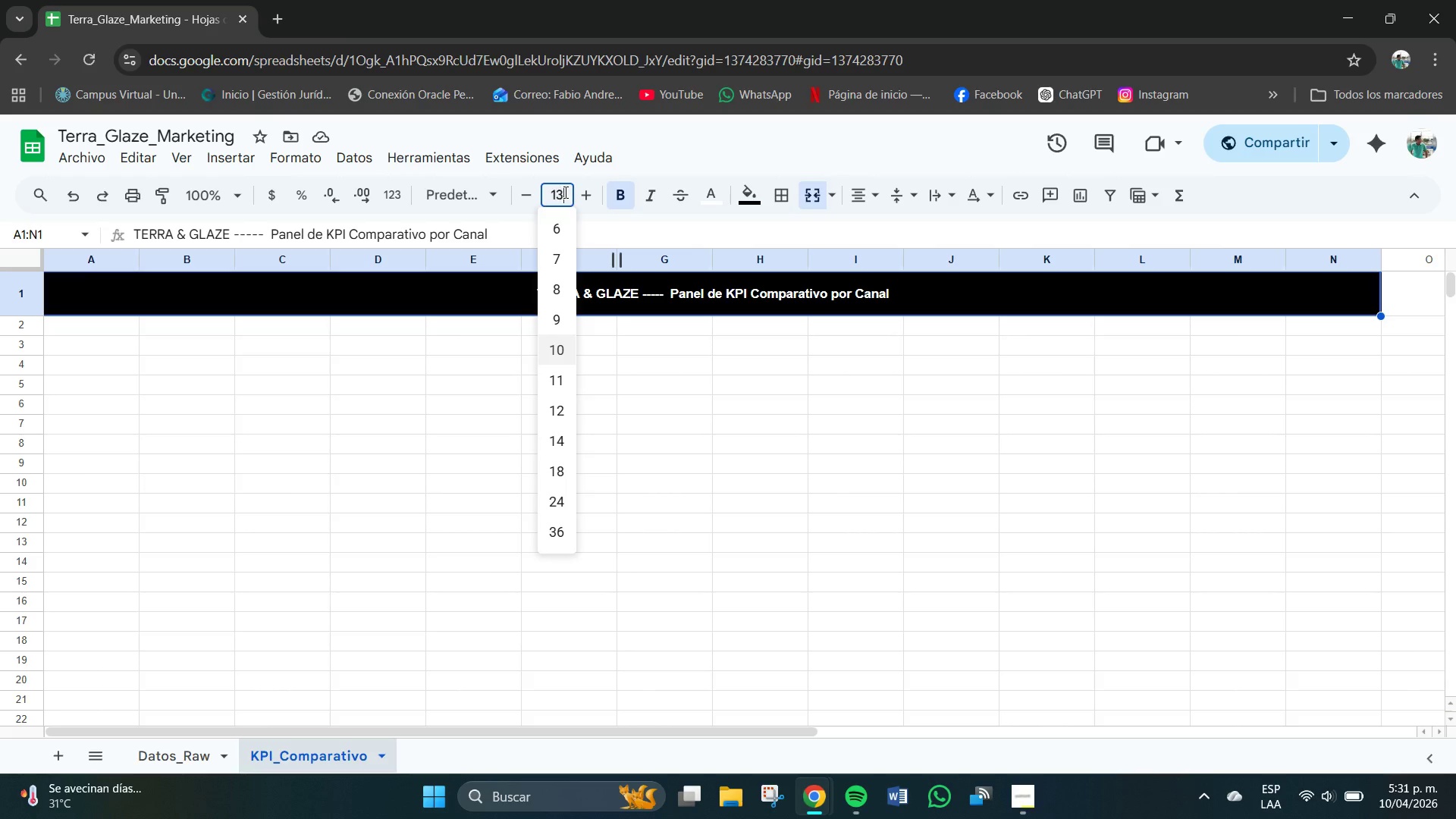 
key(Numpad3)
 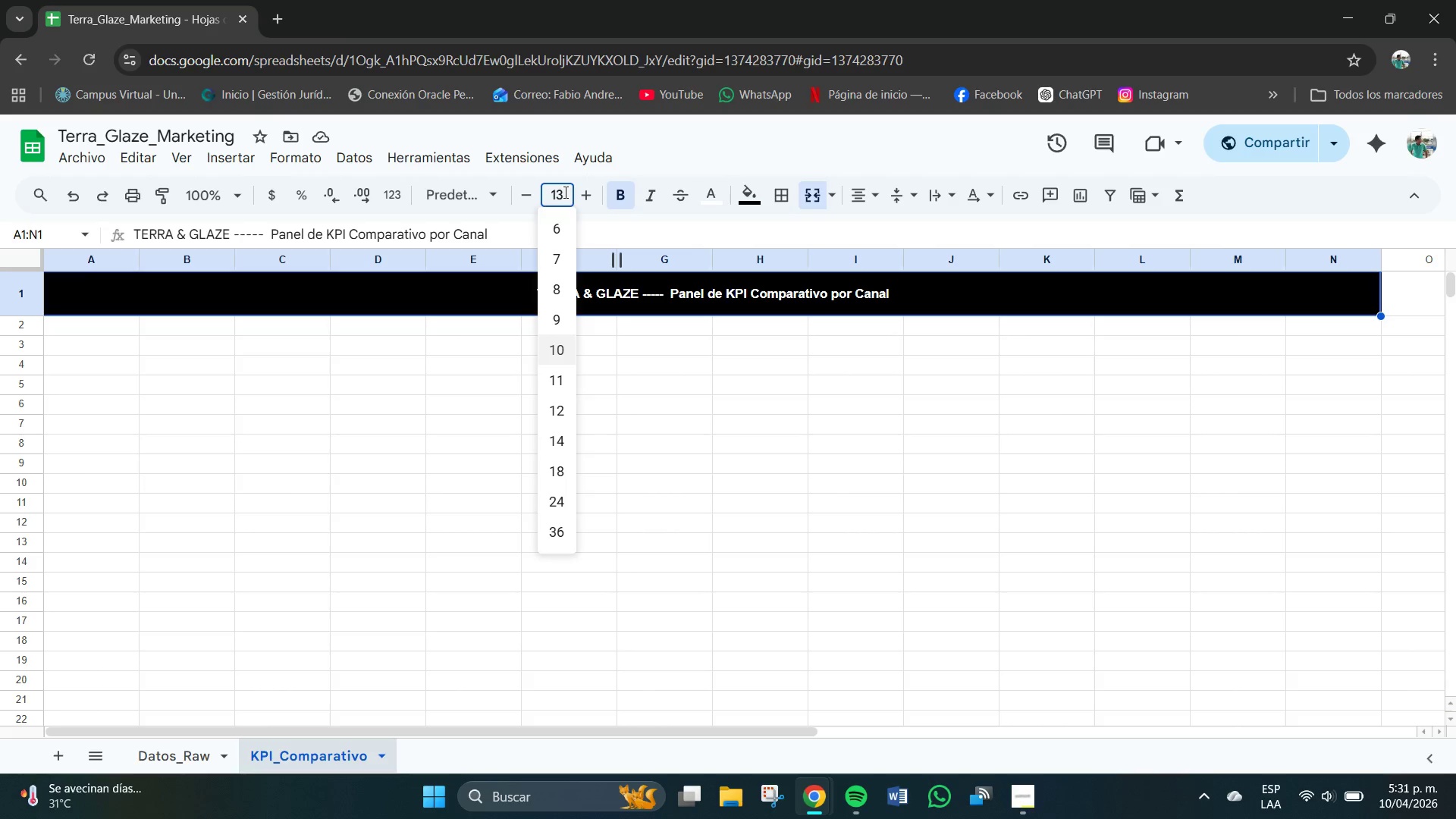 